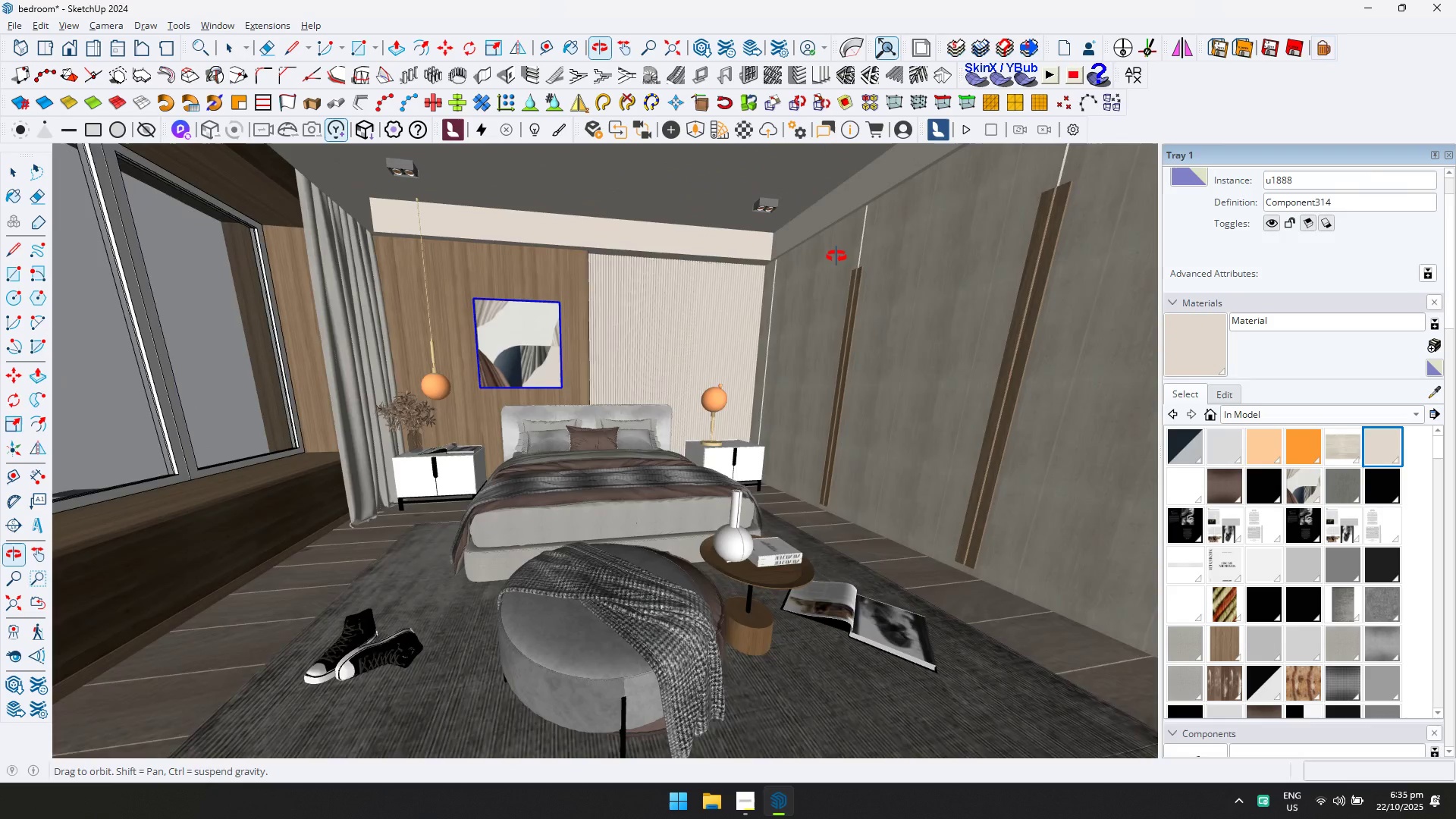 
scroll: coordinate [750, 573], scroll_direction: up, amount: 20.0
 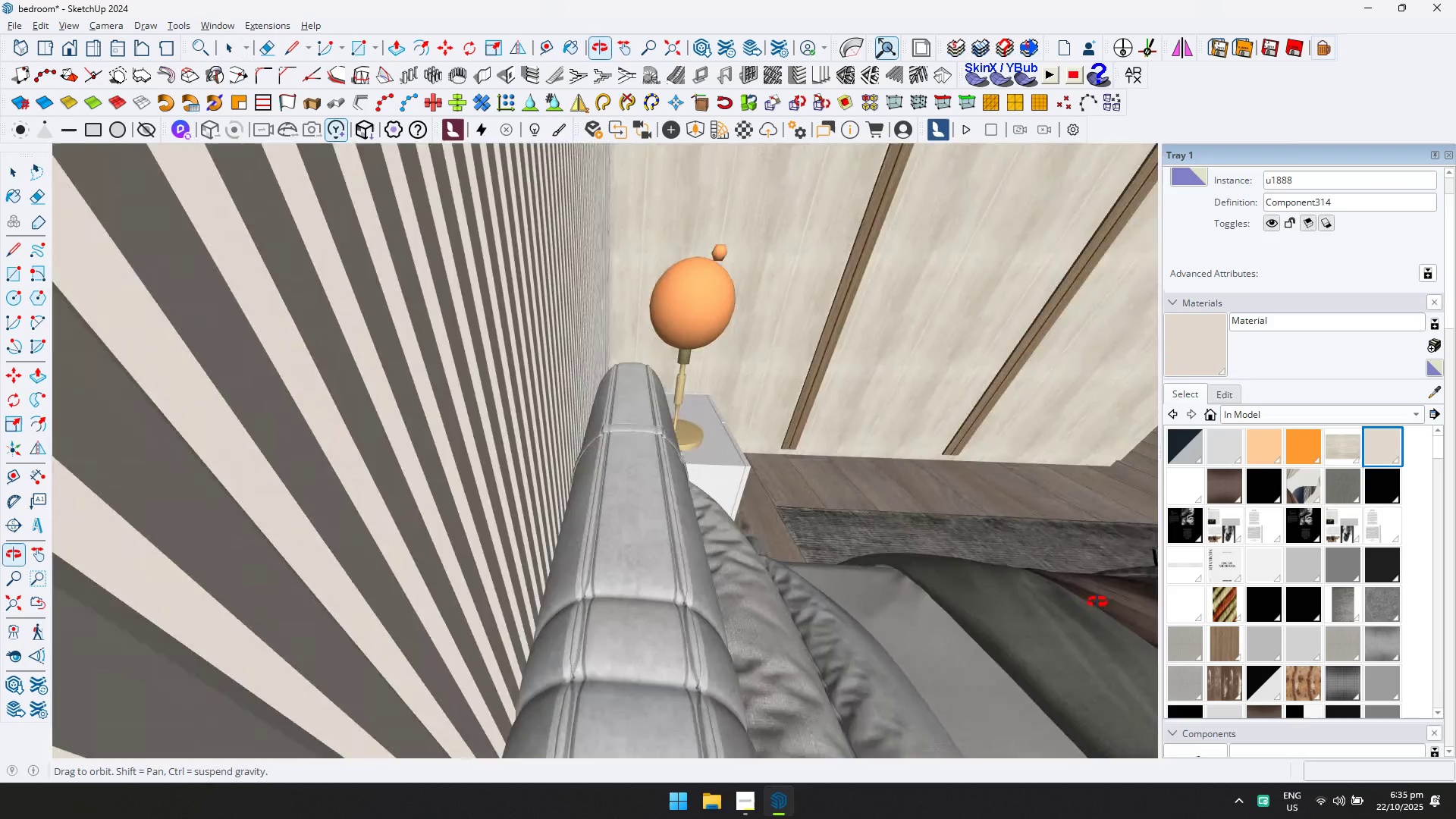 
scroll: coordinate [491, 459], scroll_direction: down, amount: 14.0
 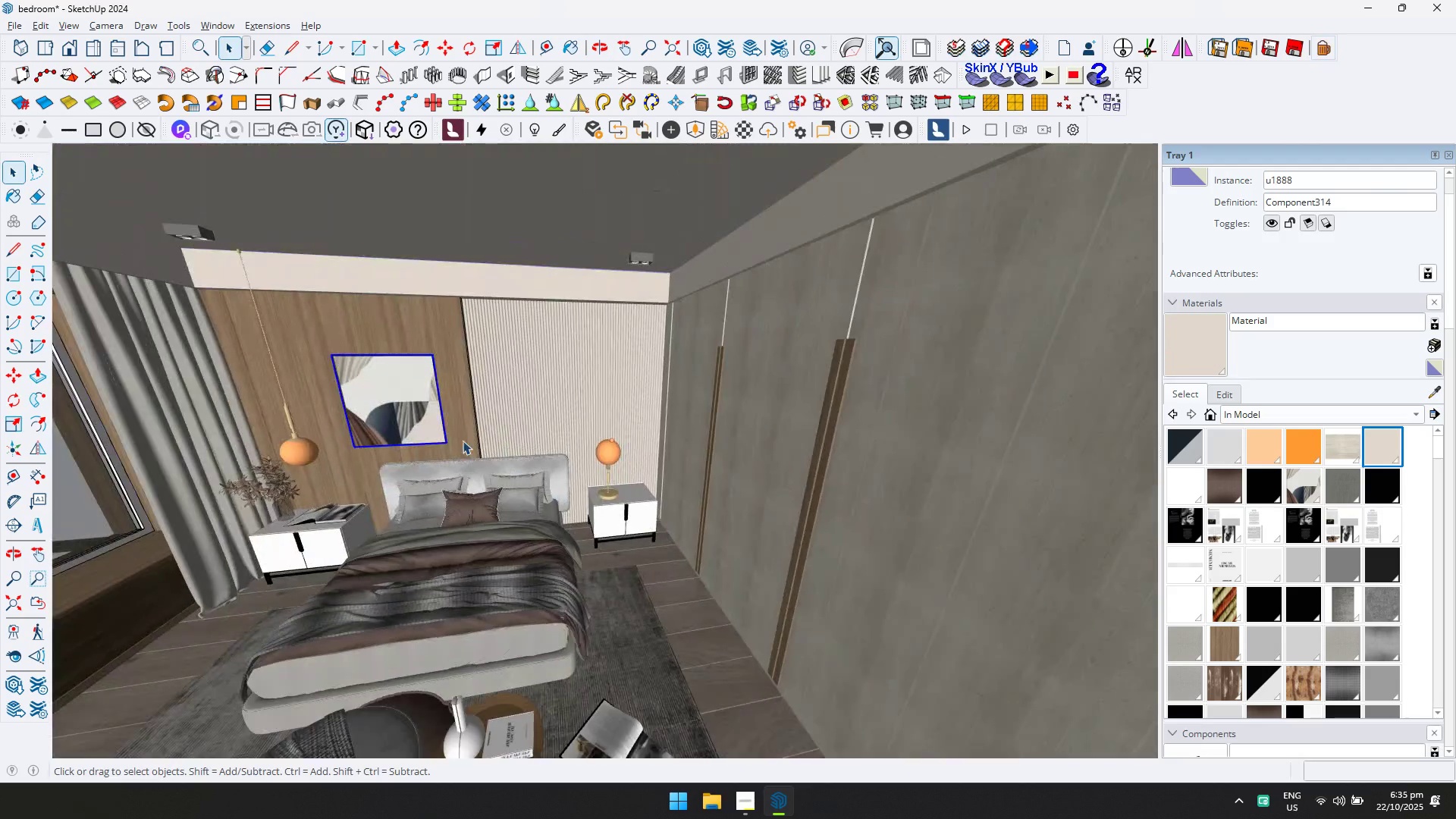 
hold_key(key=ShiftLeft, duration=0.54)
 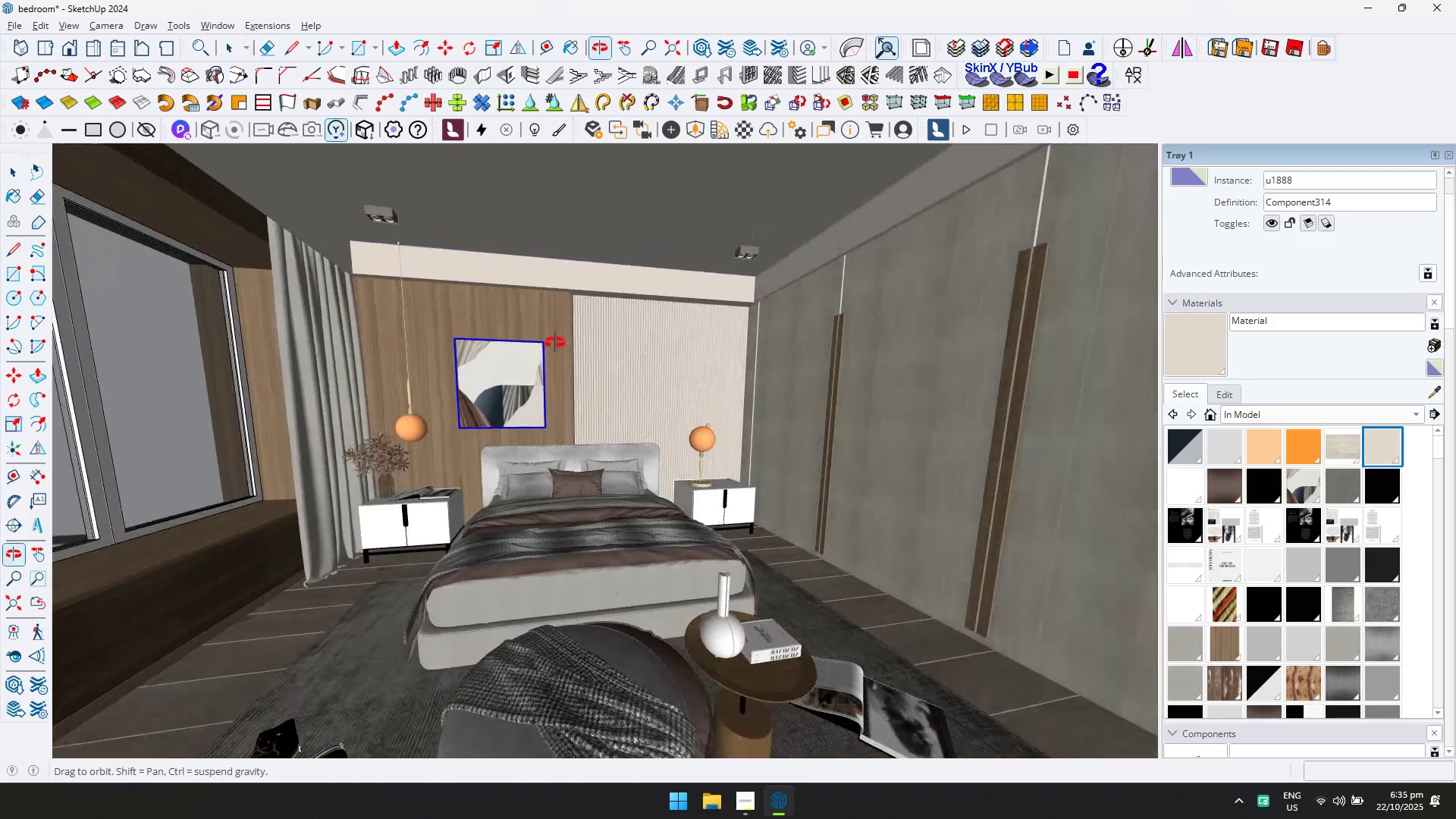 
scroll: coordinate [529, 375], scroll_direction: up, amount: 4.0
 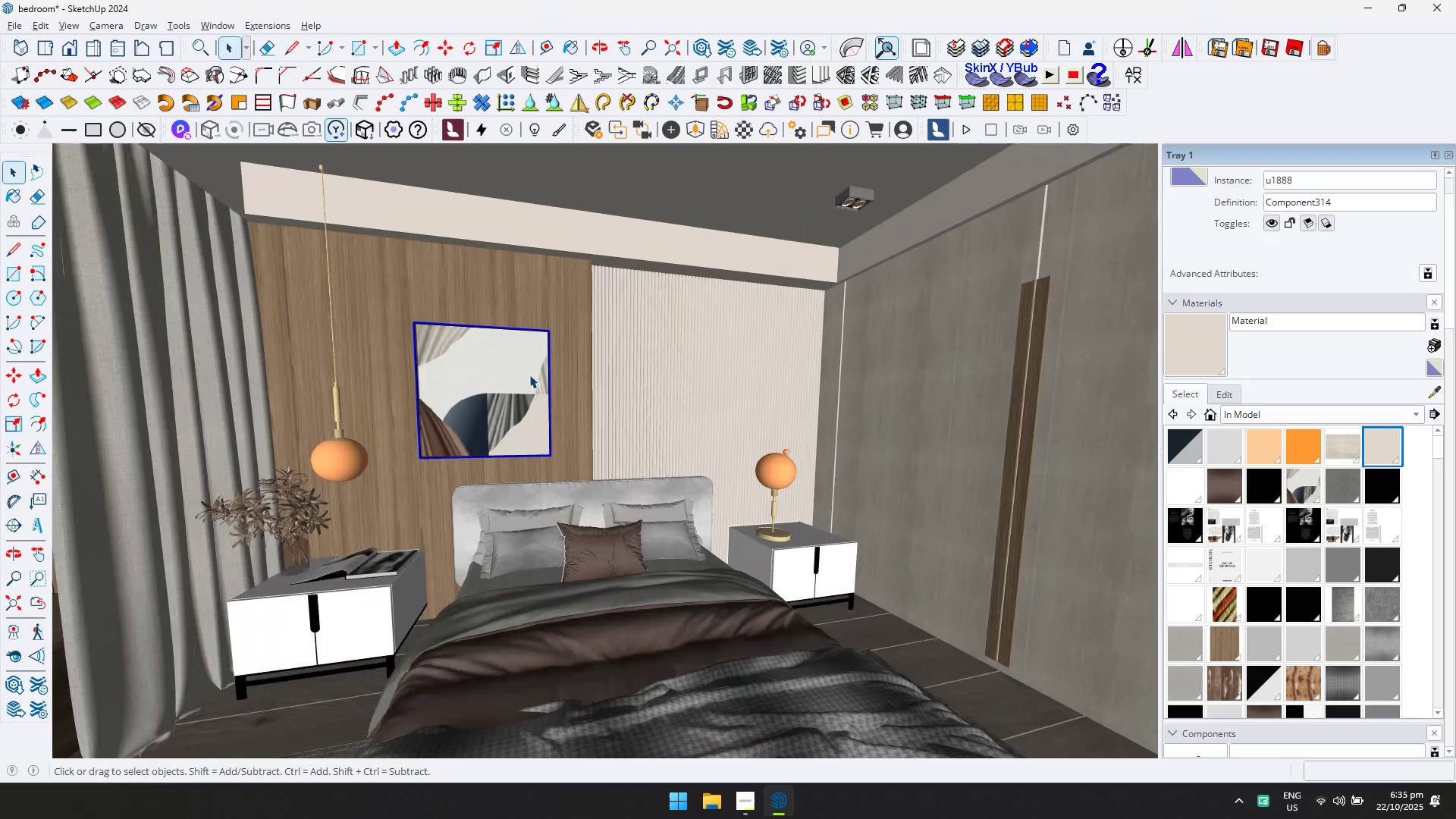 
key(S)
 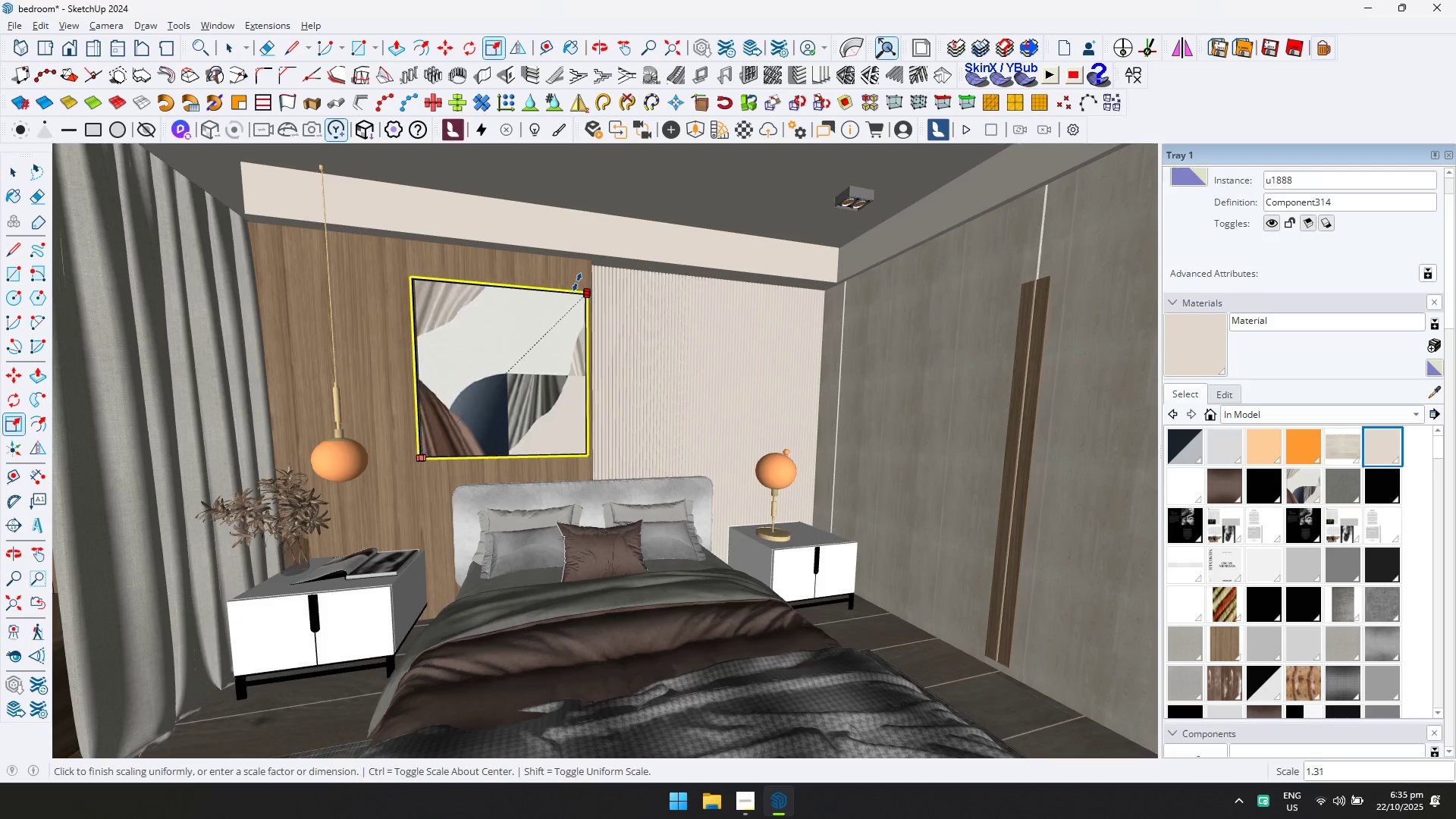 
left_click([566, 290])
 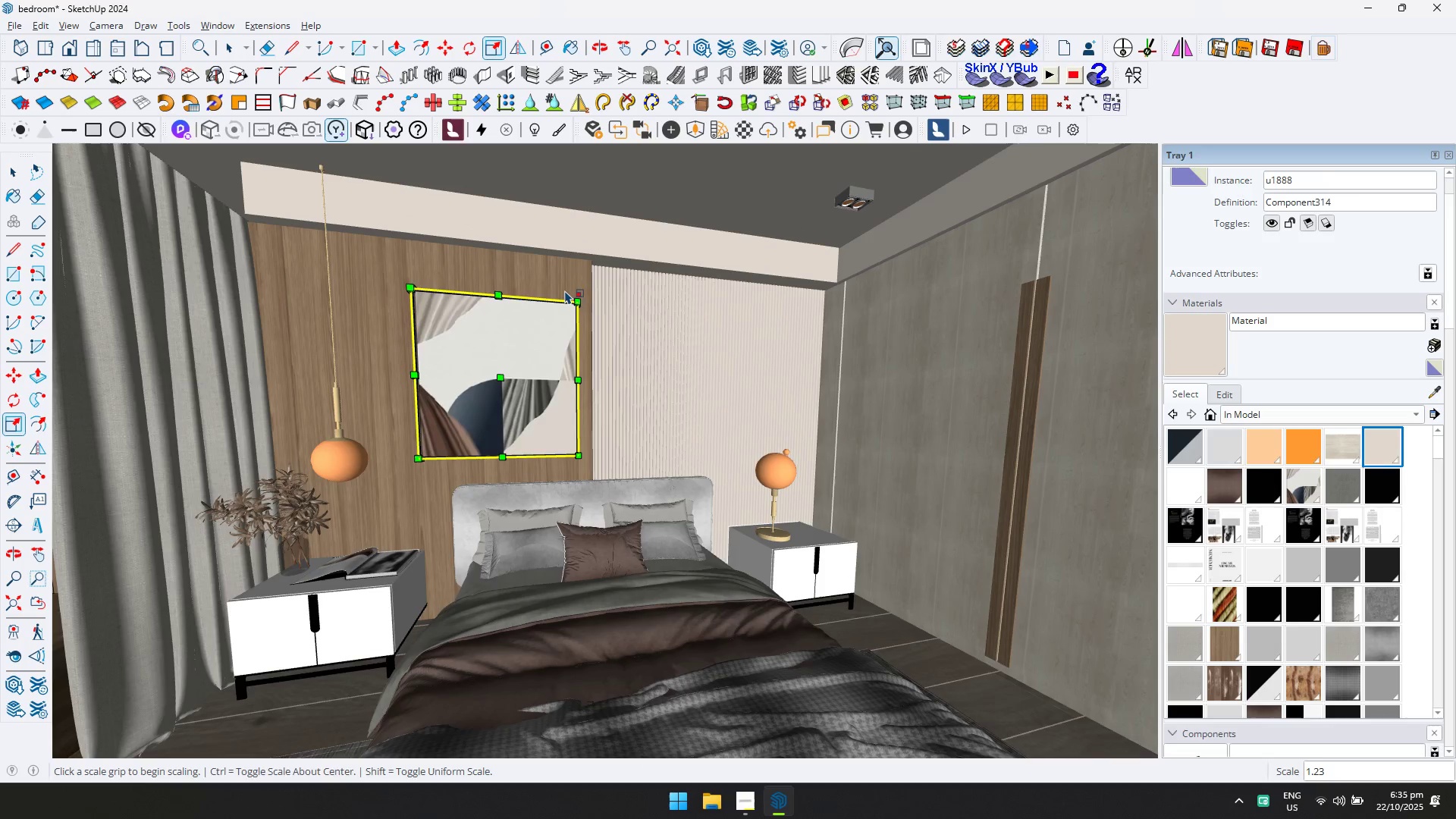 
key(M)
 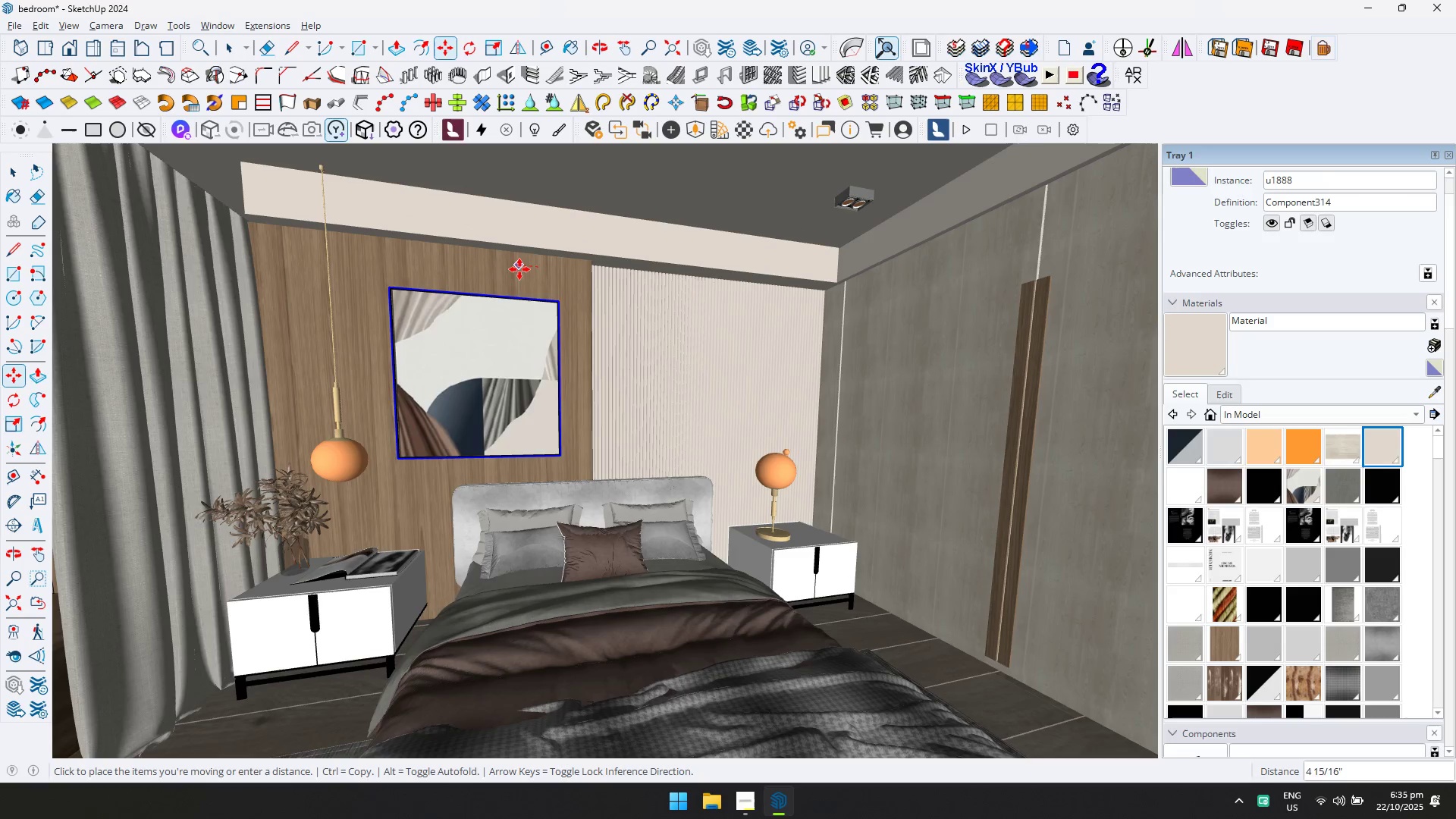 
left_click([522, 269])
 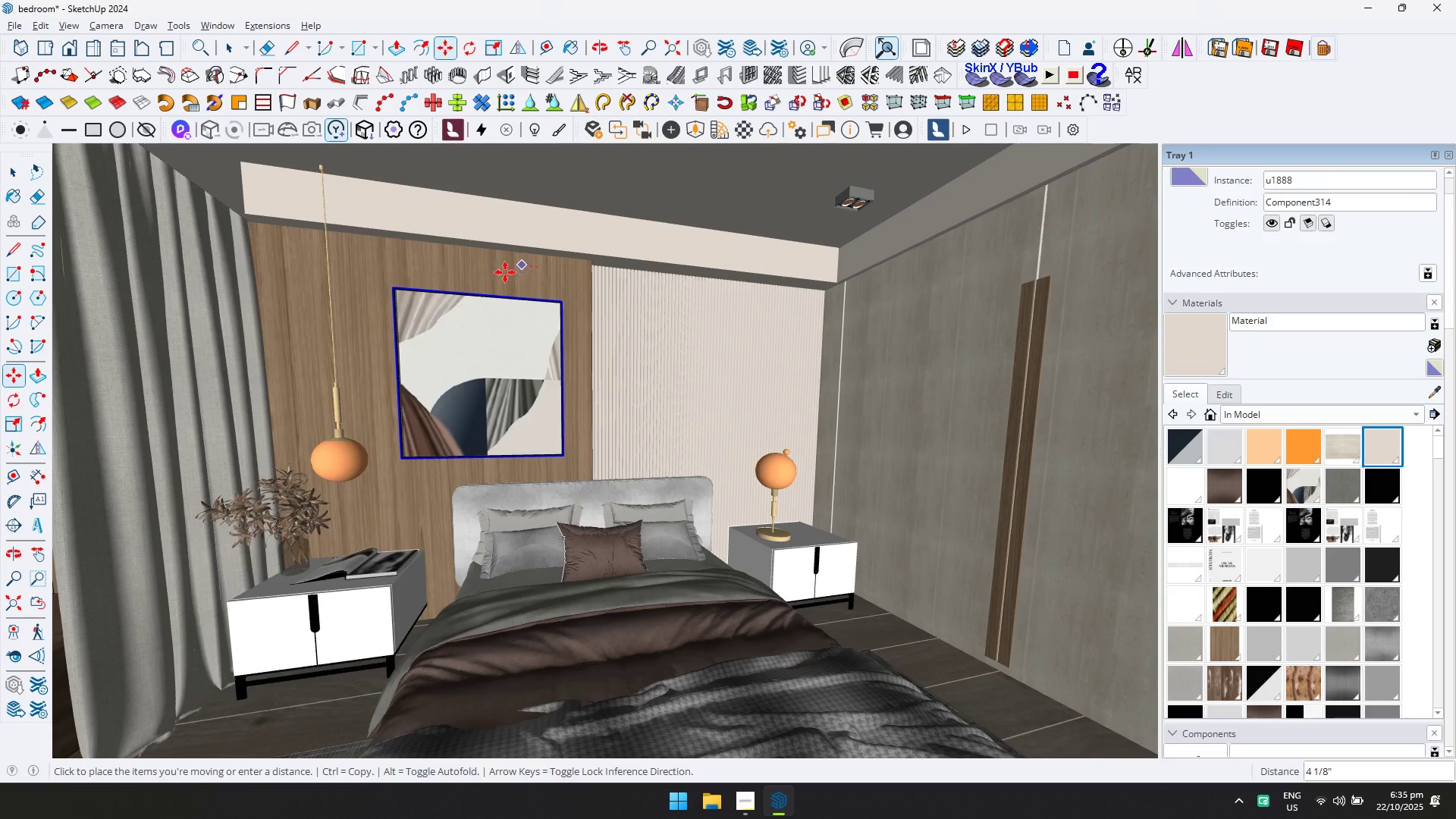 
key(Escape)
 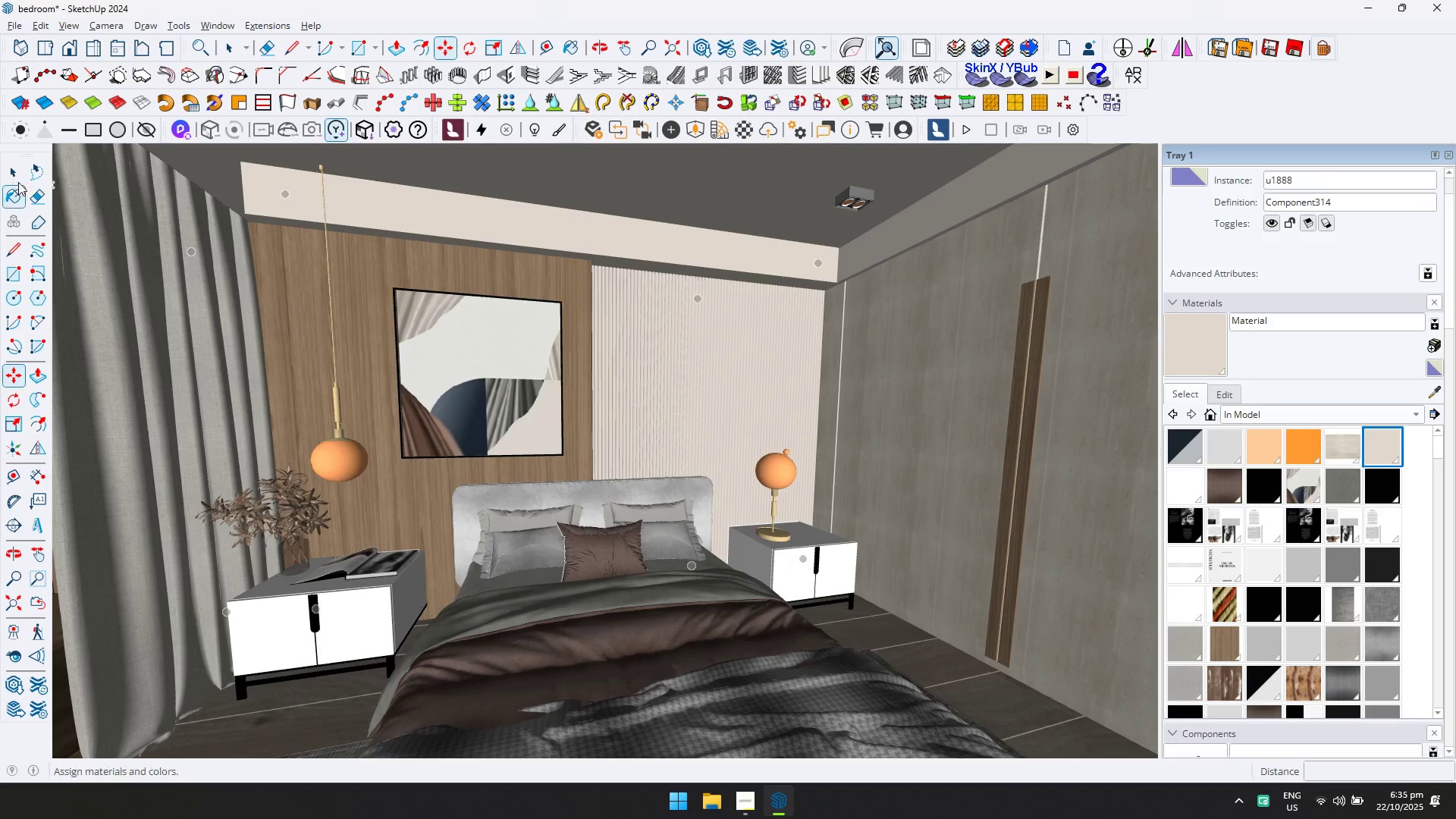 
left_click([15, 175])
 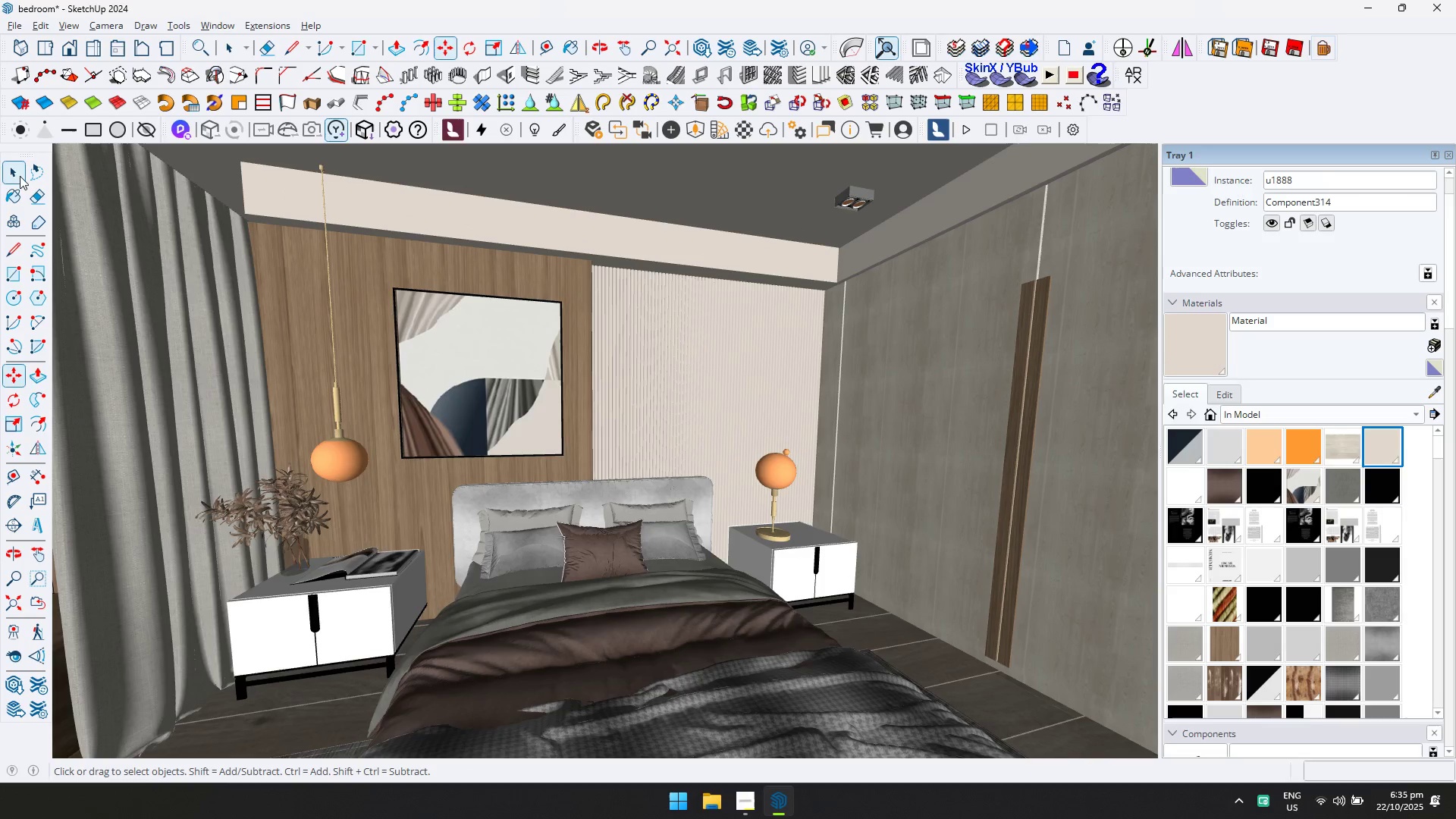 
key(Escape)
 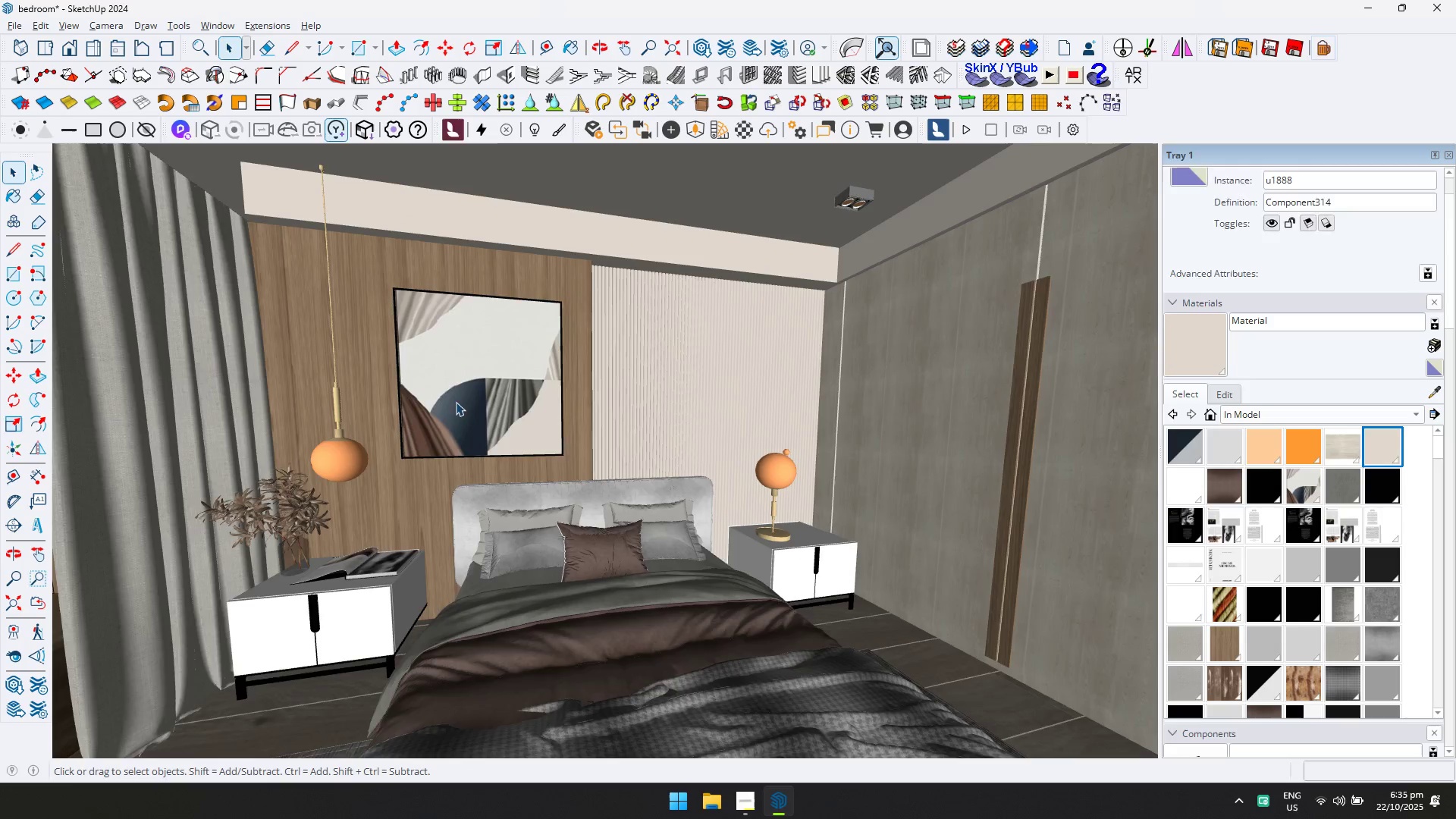 
scroll: coordinate [475, 416], scroll_direction: down, amount: 1.0
 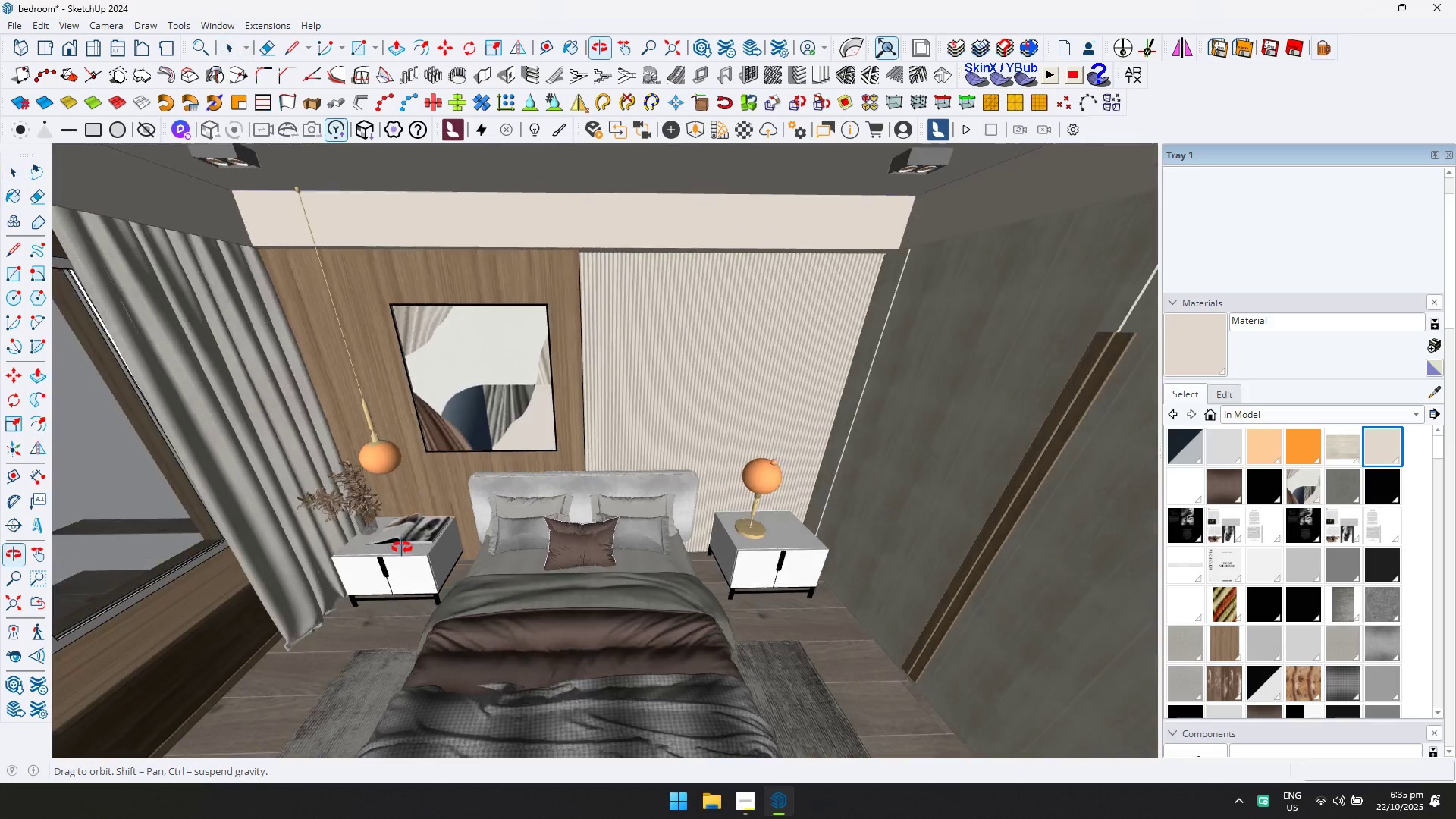 
key(Shift+ShiftLeft)
 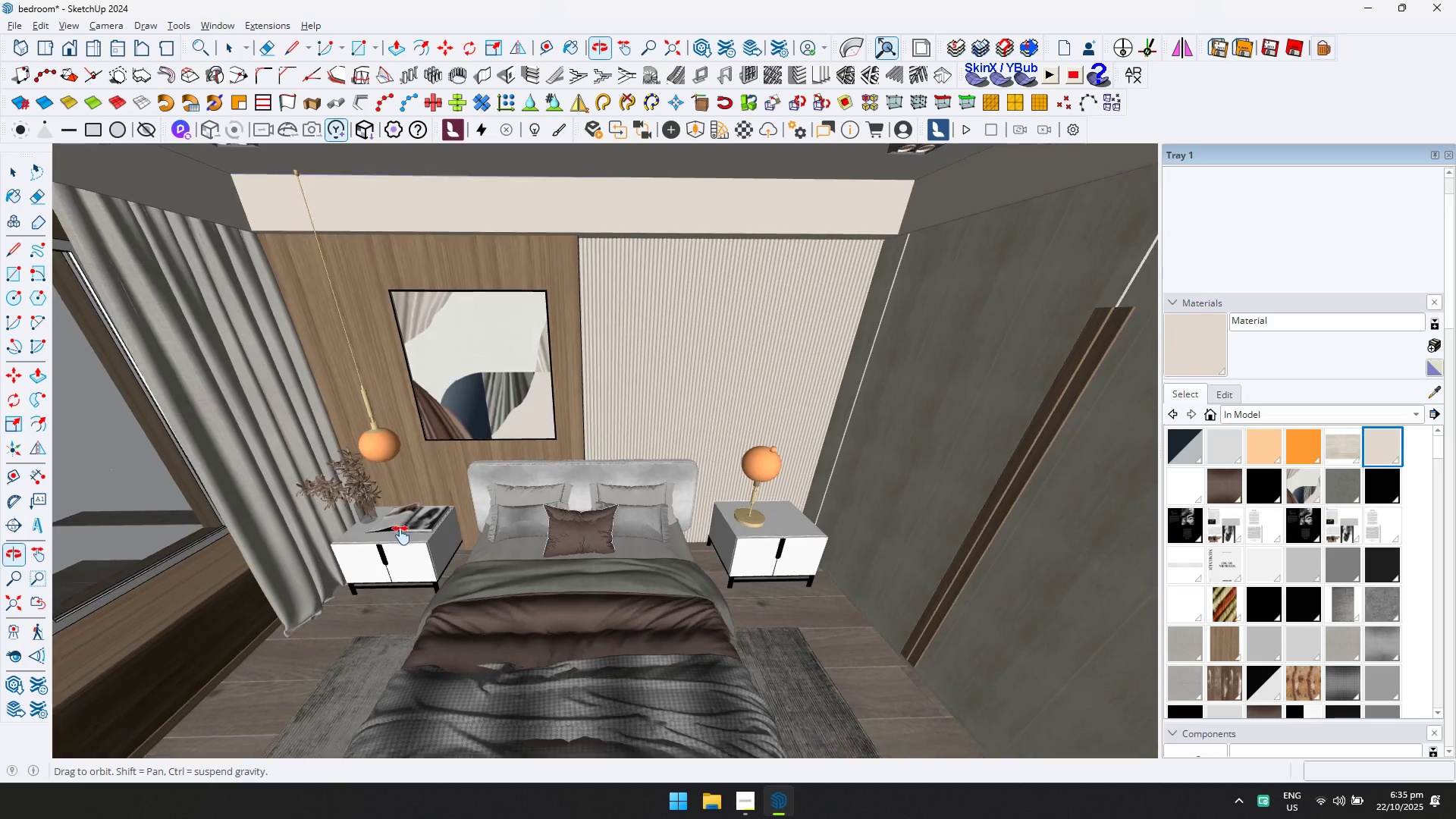 
scroll: coordinate [508, 509], scroll_direction: down, amount: 3.0
 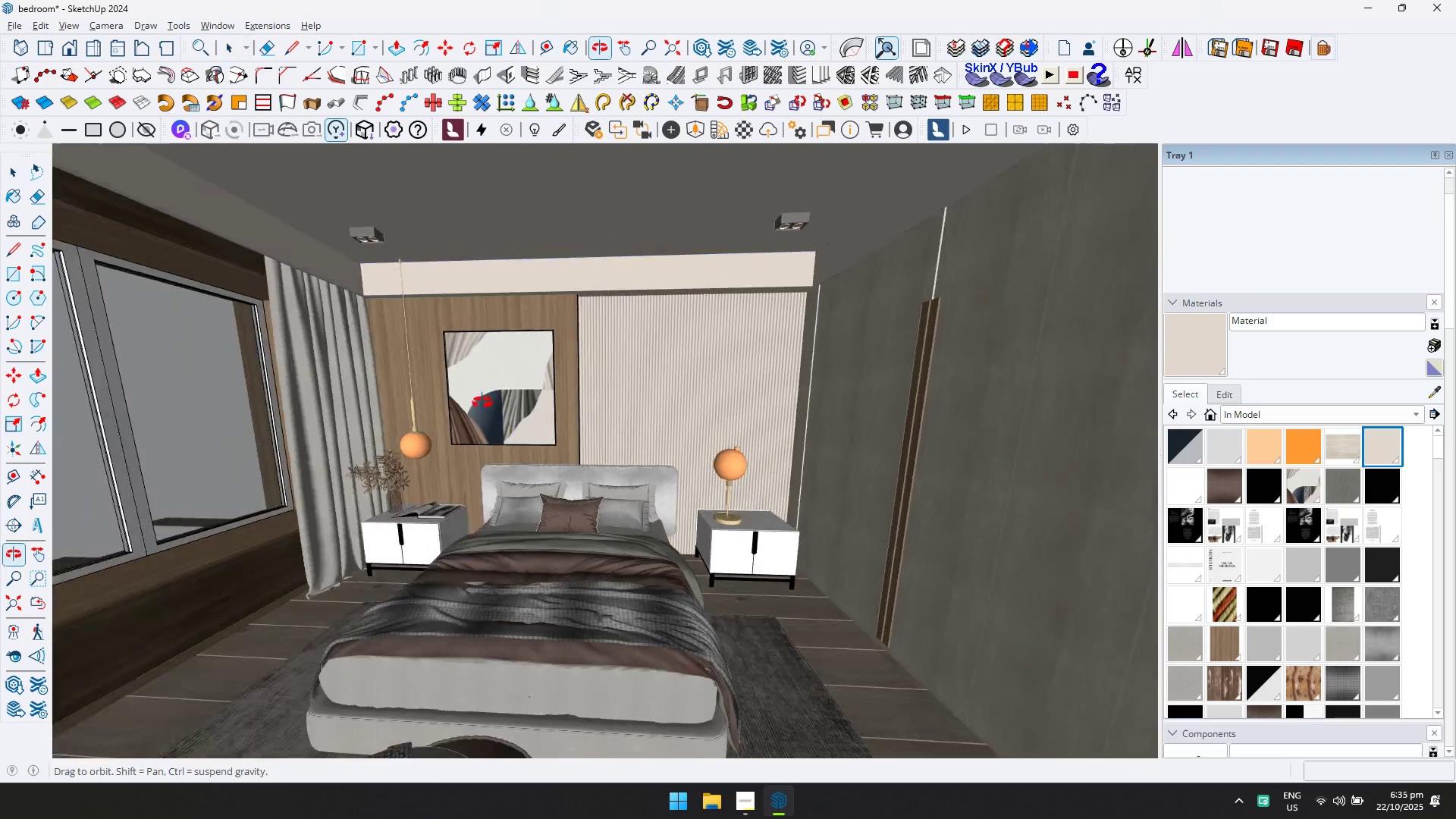 
hold_key(key=ShiftLeft, duration=0.62)
 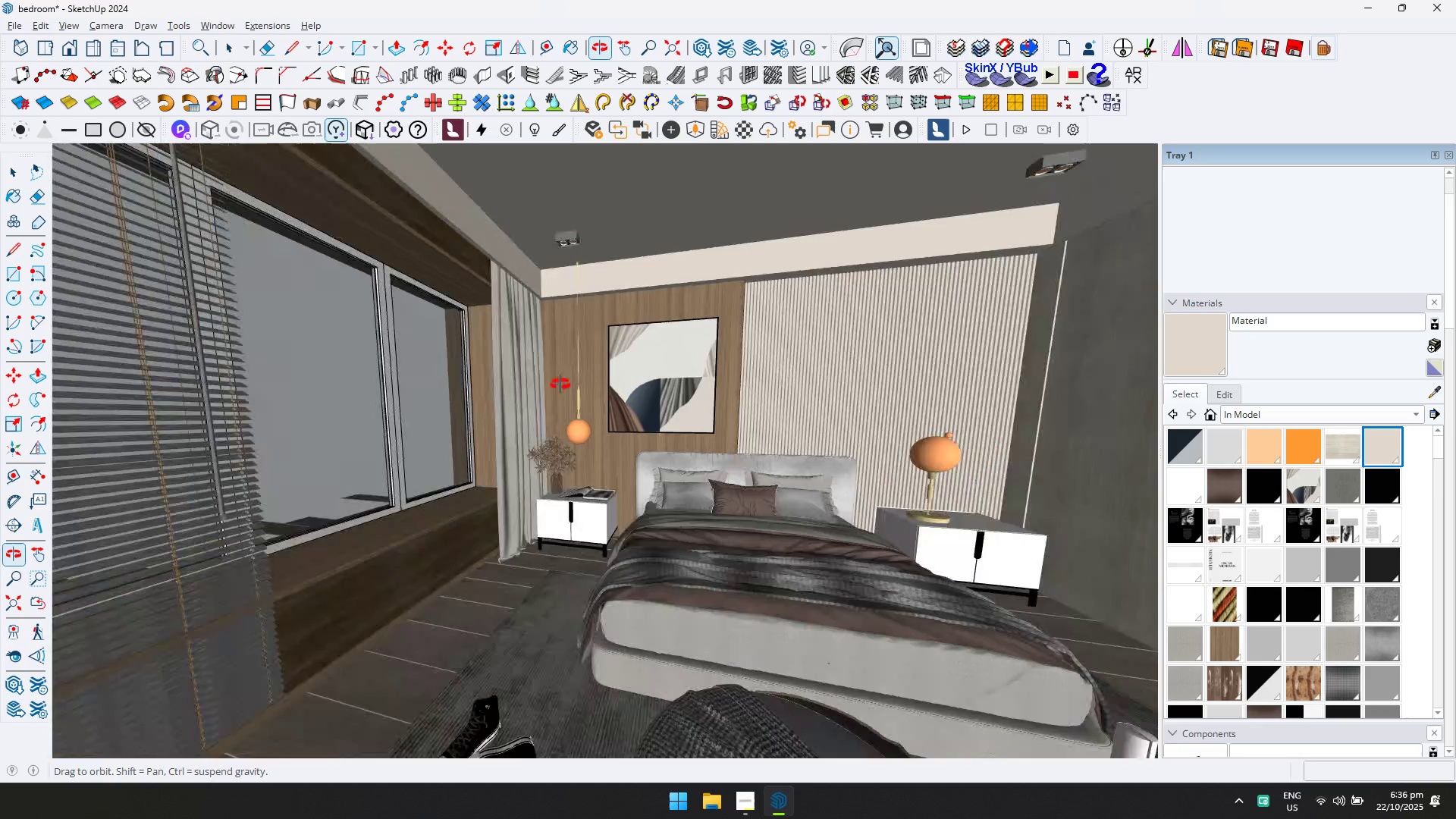 
key(Shift+ShiftLeft)
 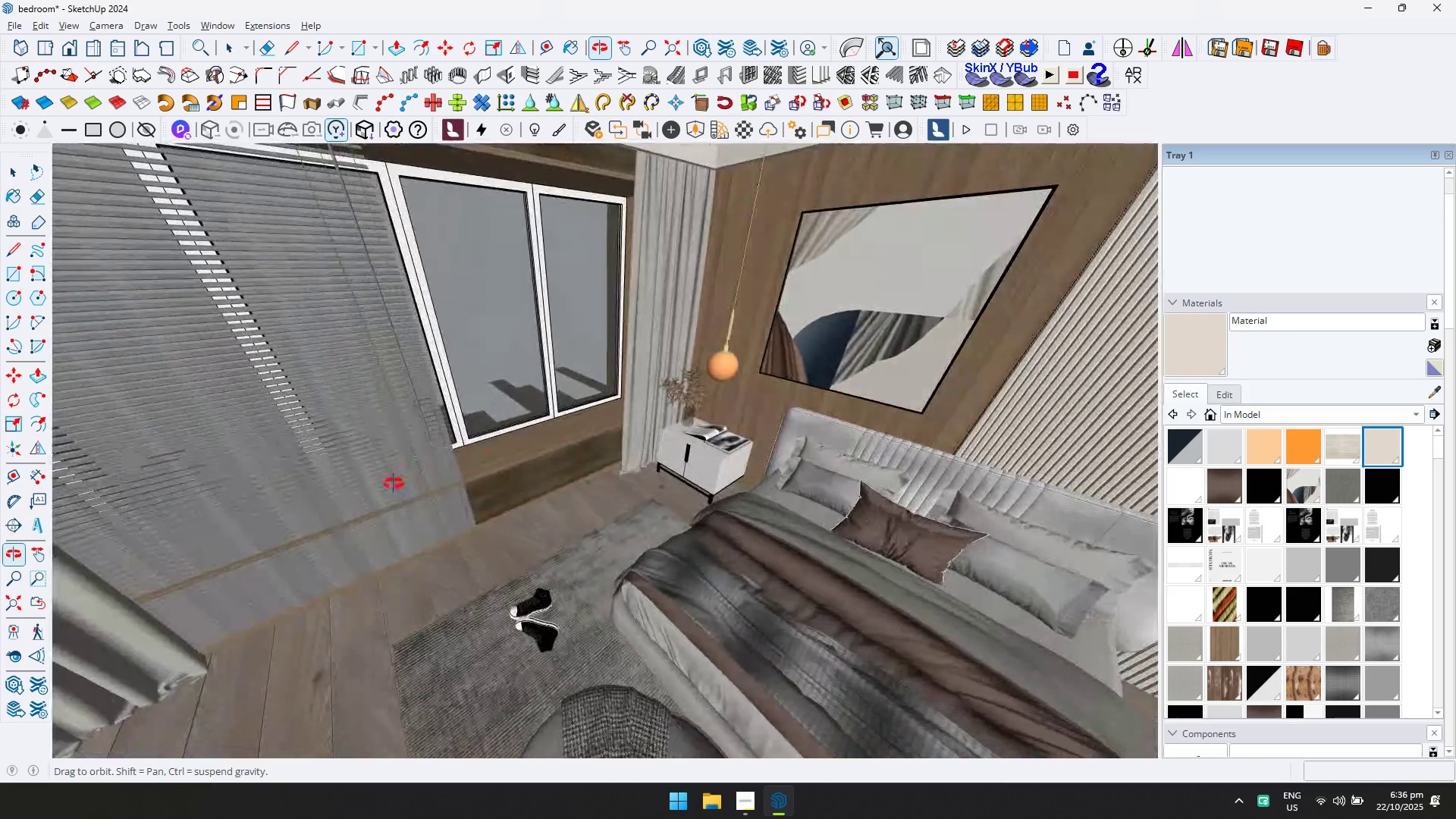 
scroll: coordinate [469, 401], scroll_direction: up, amount: 4.0
 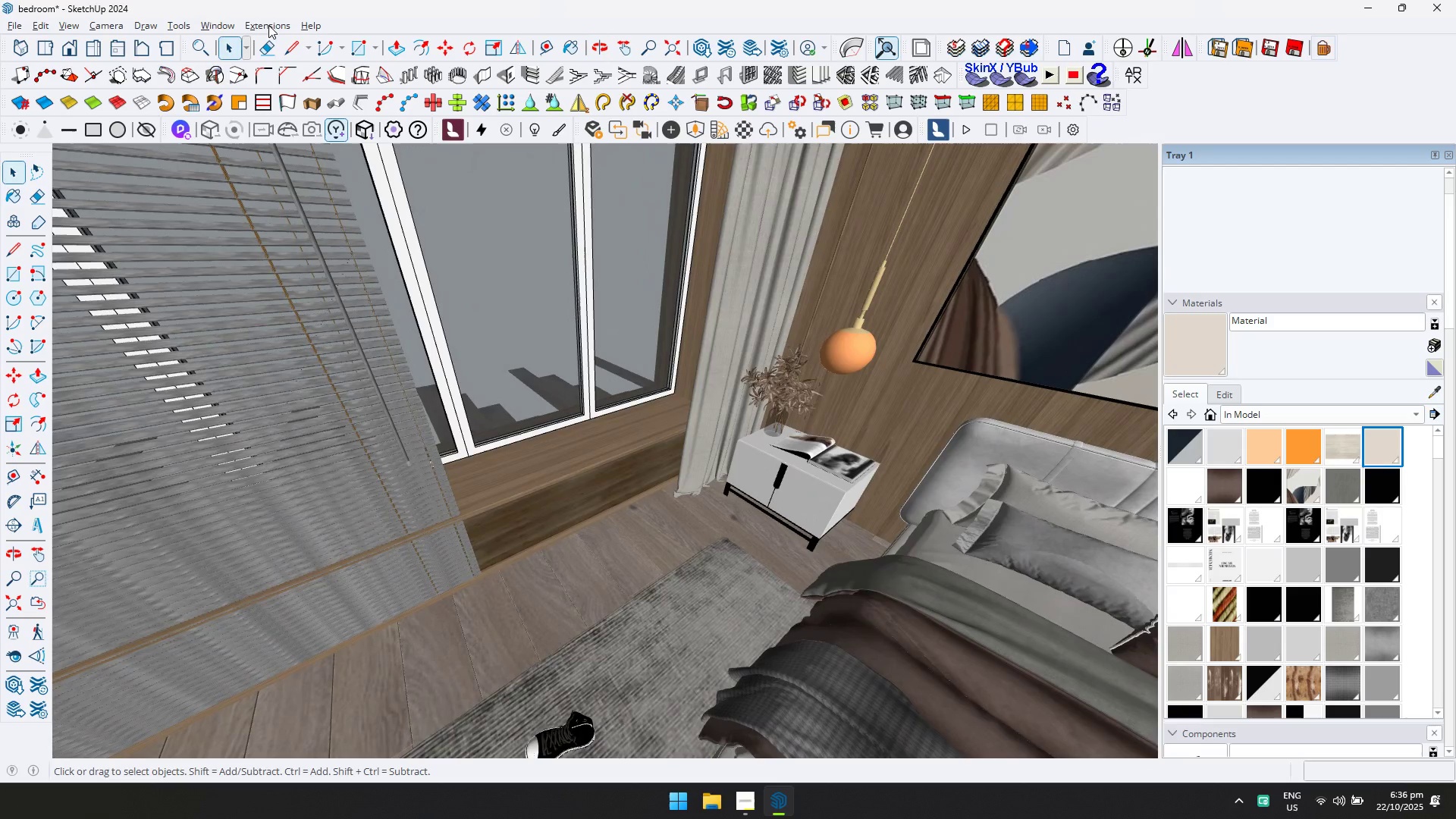 
left_click([257, 27])
 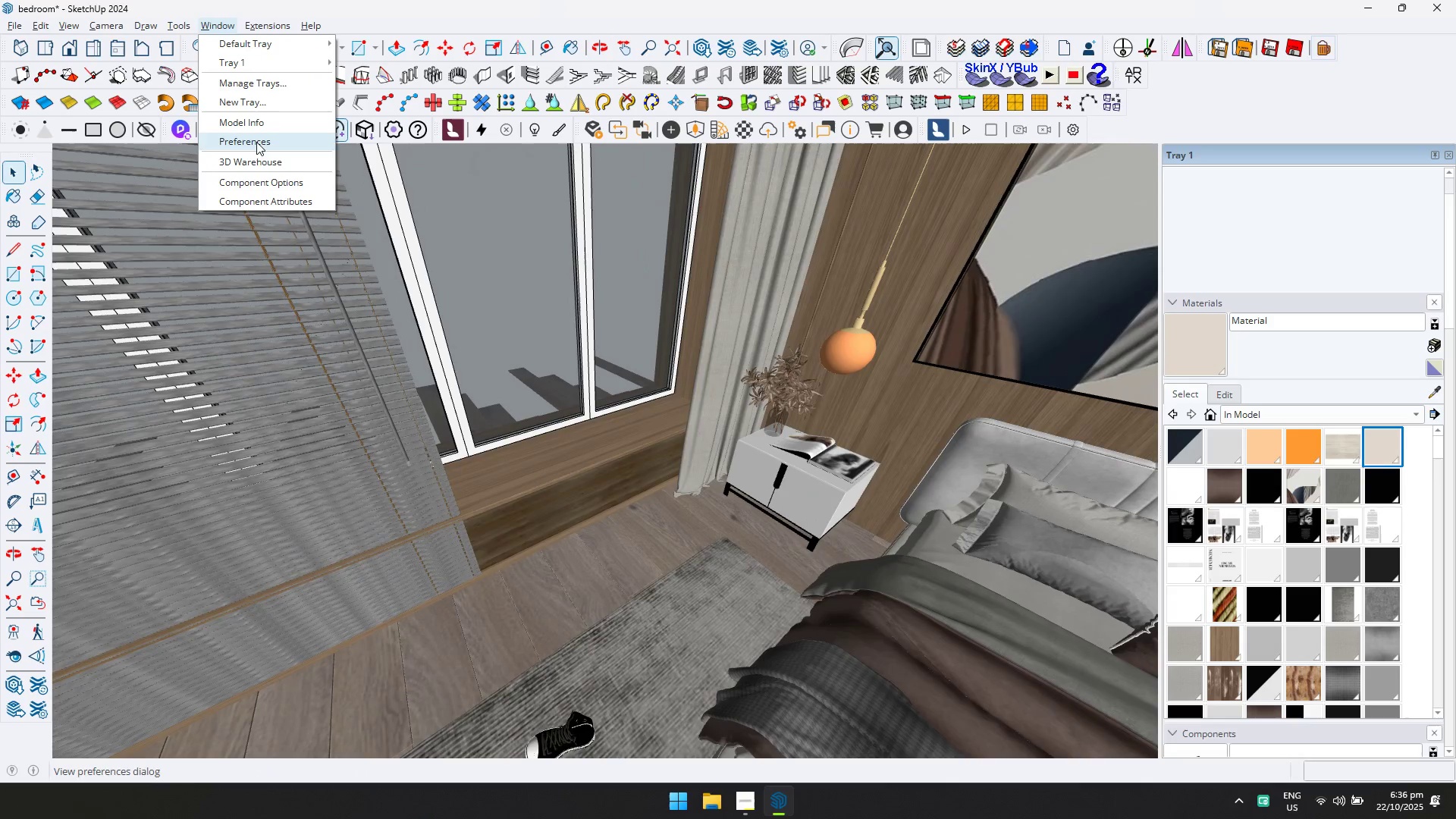 
left_click([261, 158])
 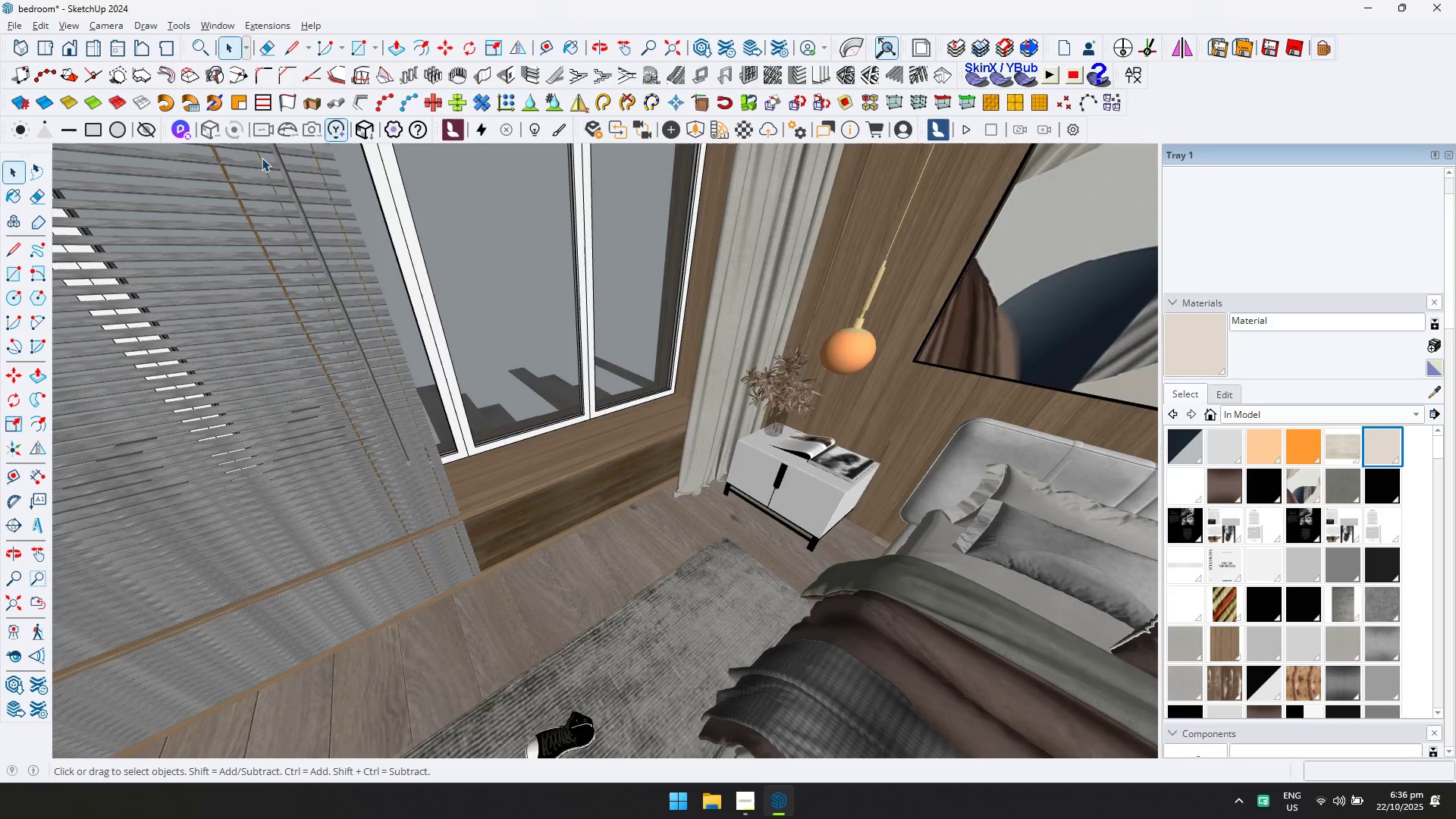 
key(Alt+Tab)